 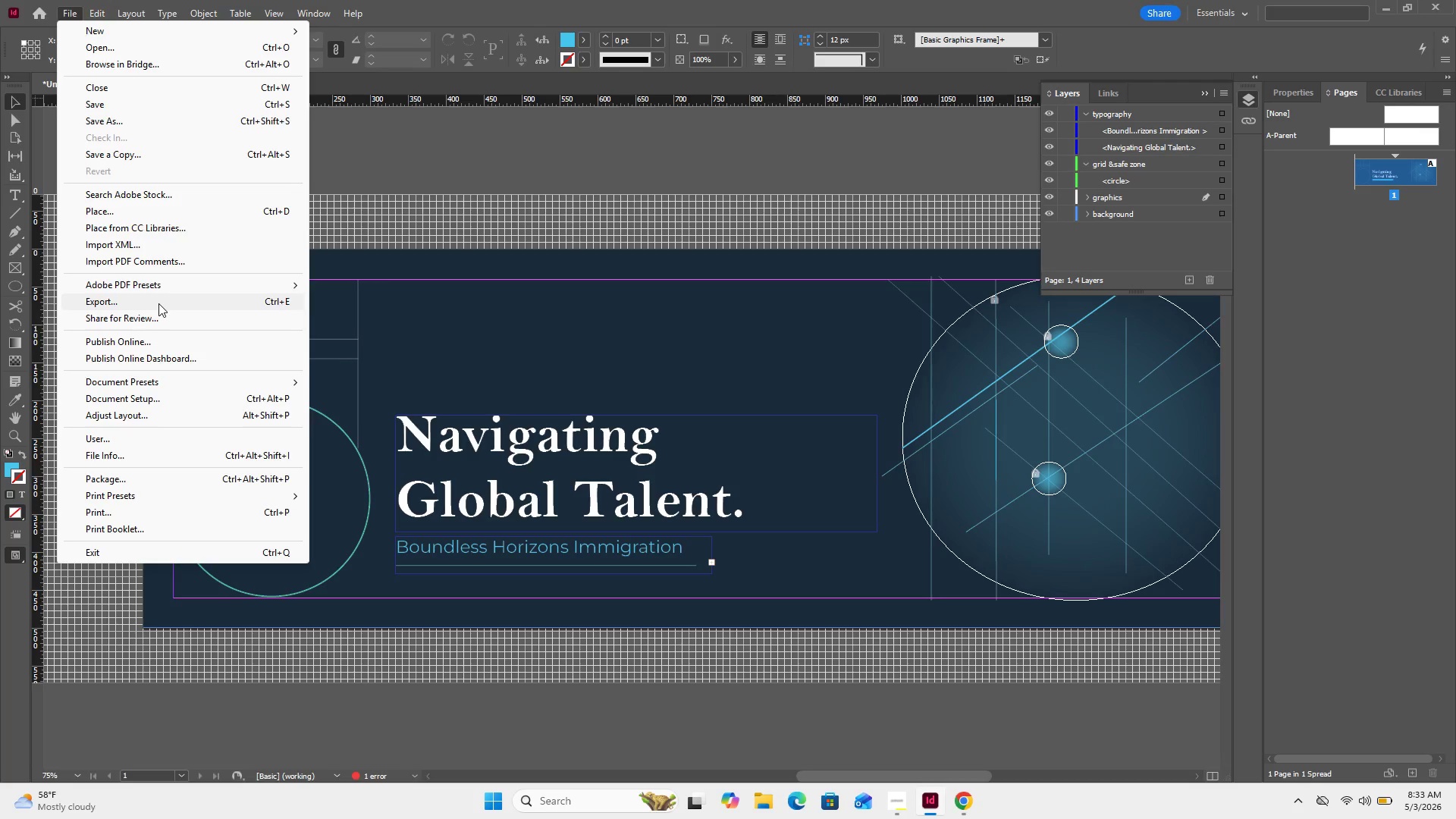 
left_click([158, 303])
 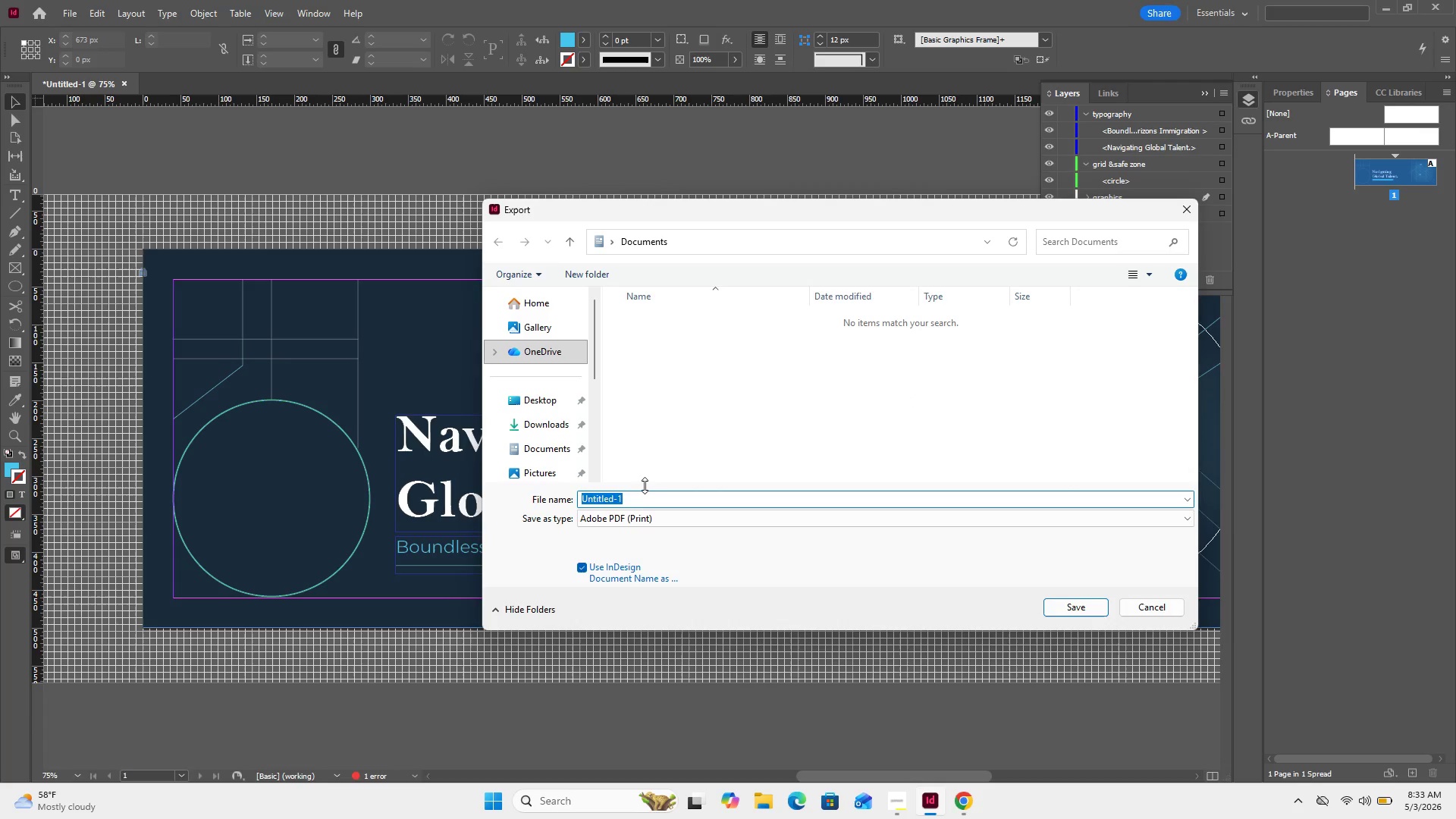 
left_click([661, 516])
 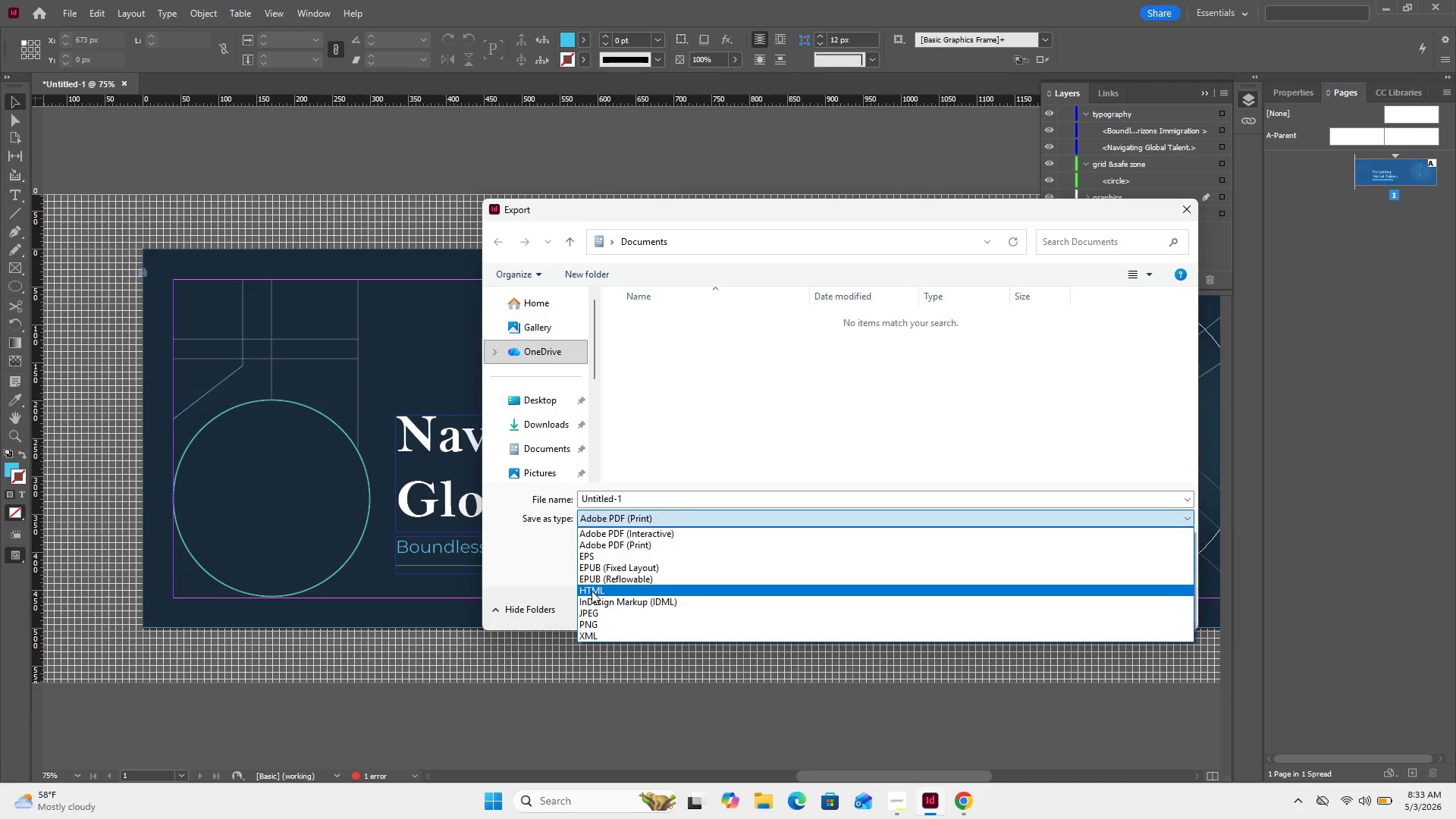 
wait(5.58)
 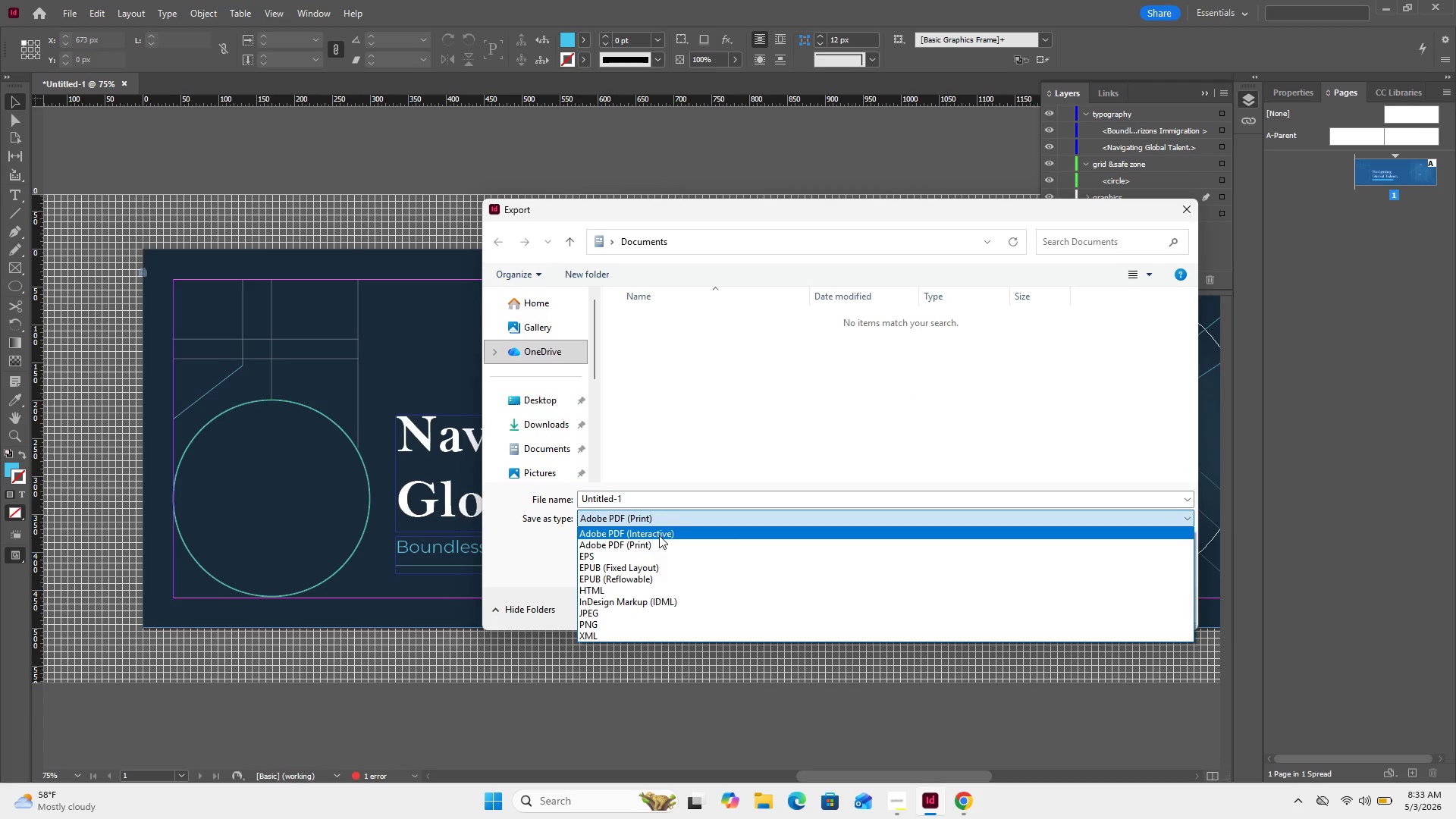 
left_click([610, 623])
 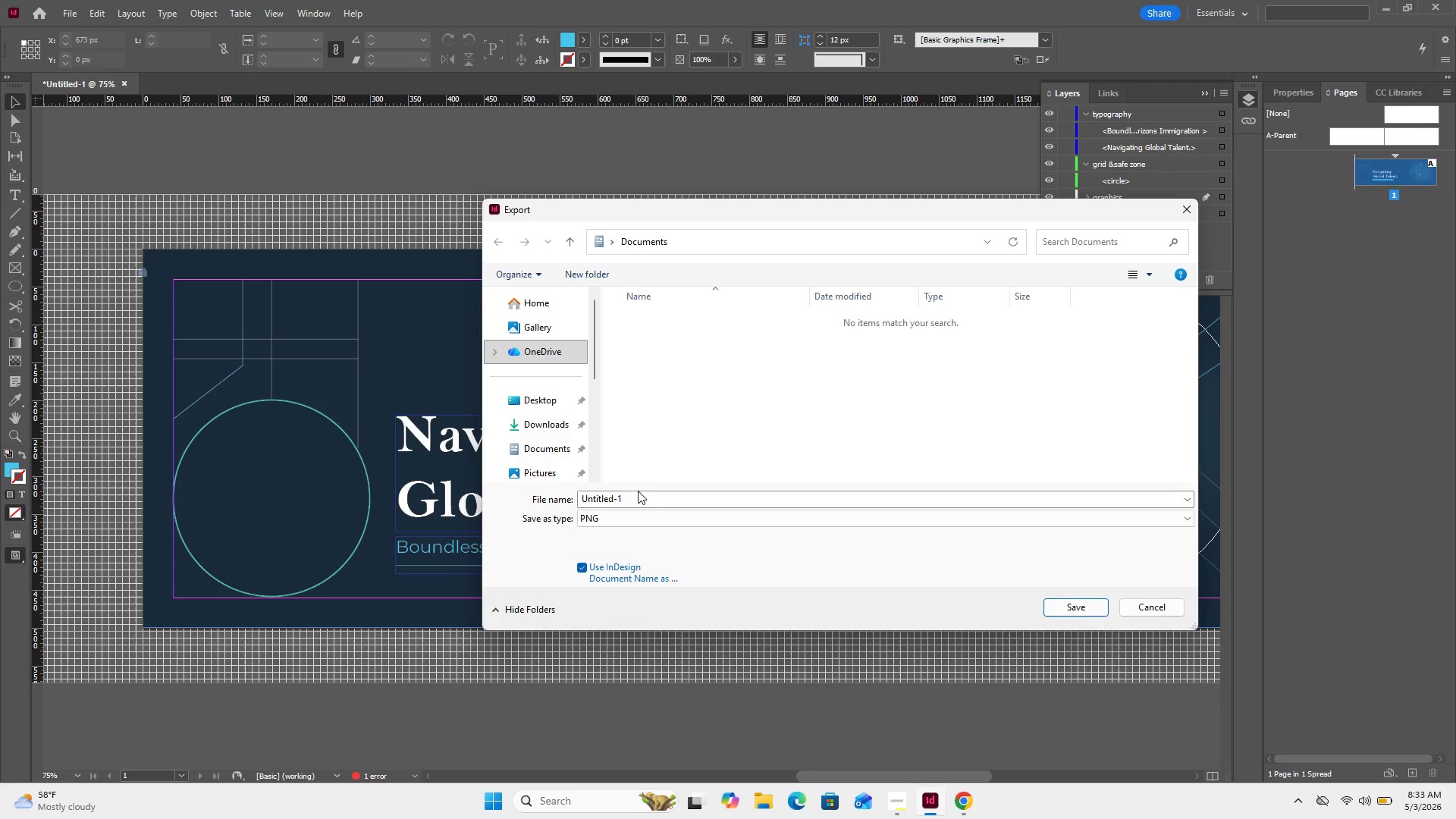 
left_click([632, 505])
 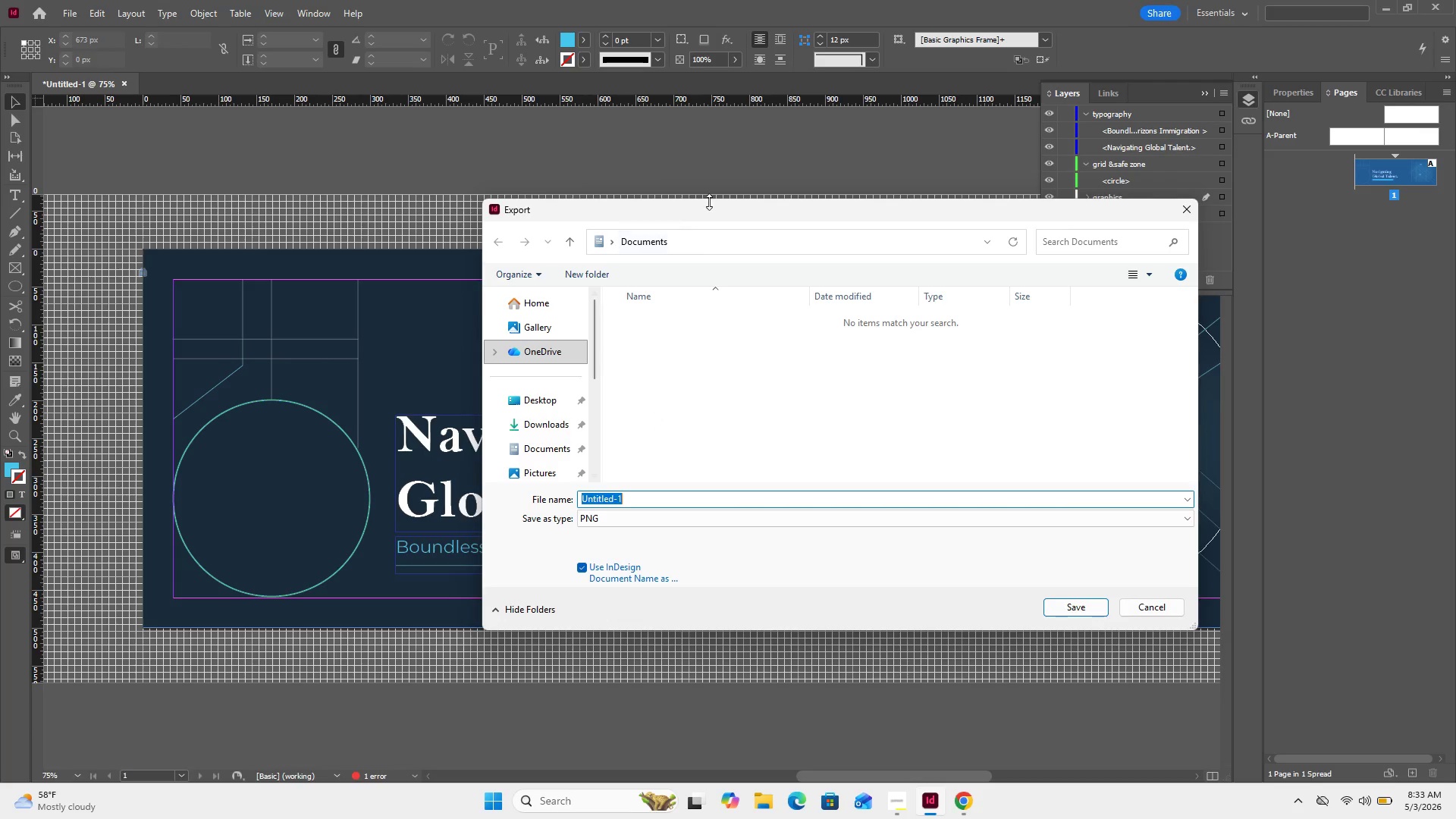 
left_click_drag(start_coordinate=[708, 208], to_coordinate=[883, 239])
 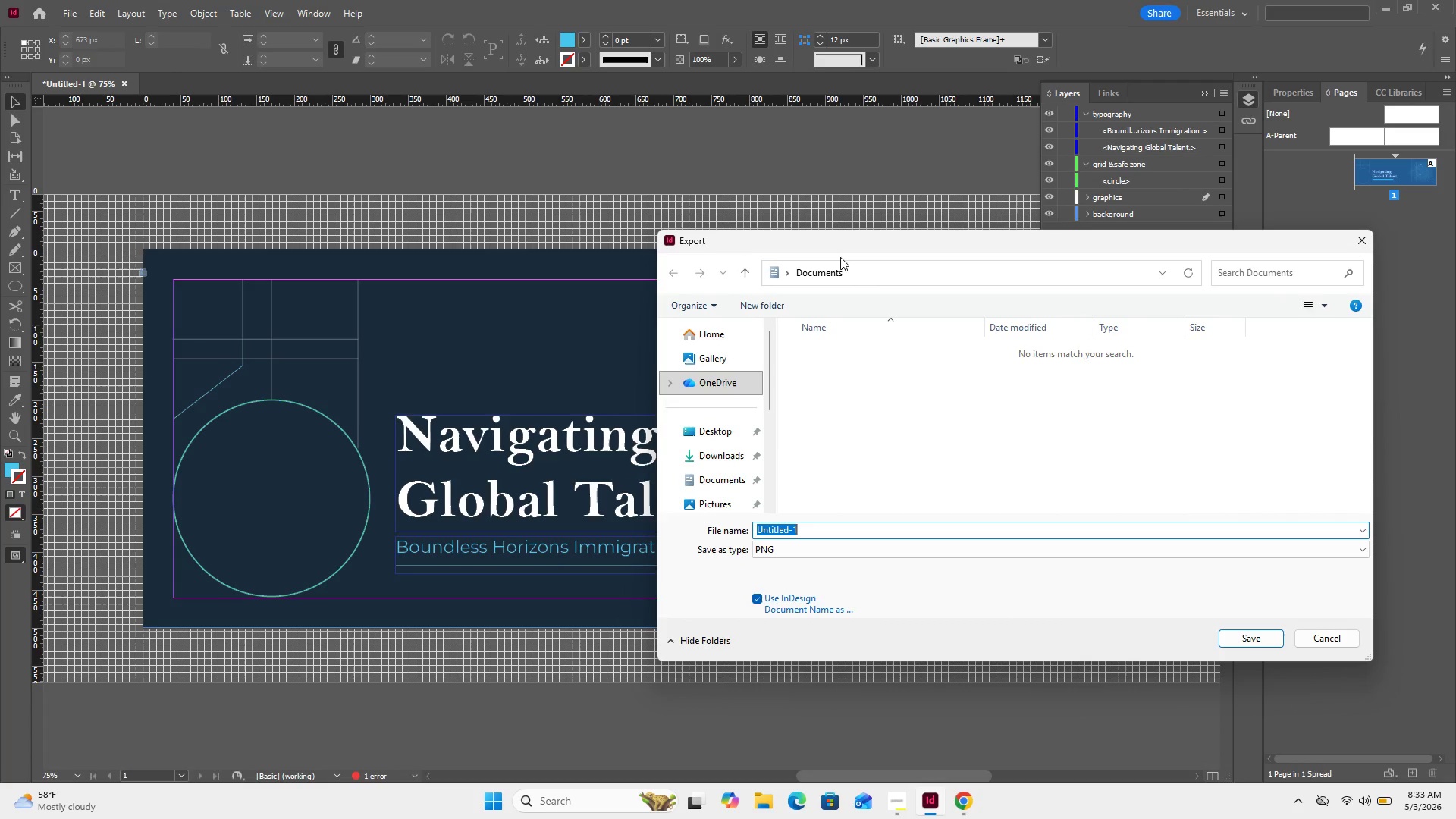 
type(navigating Global )
 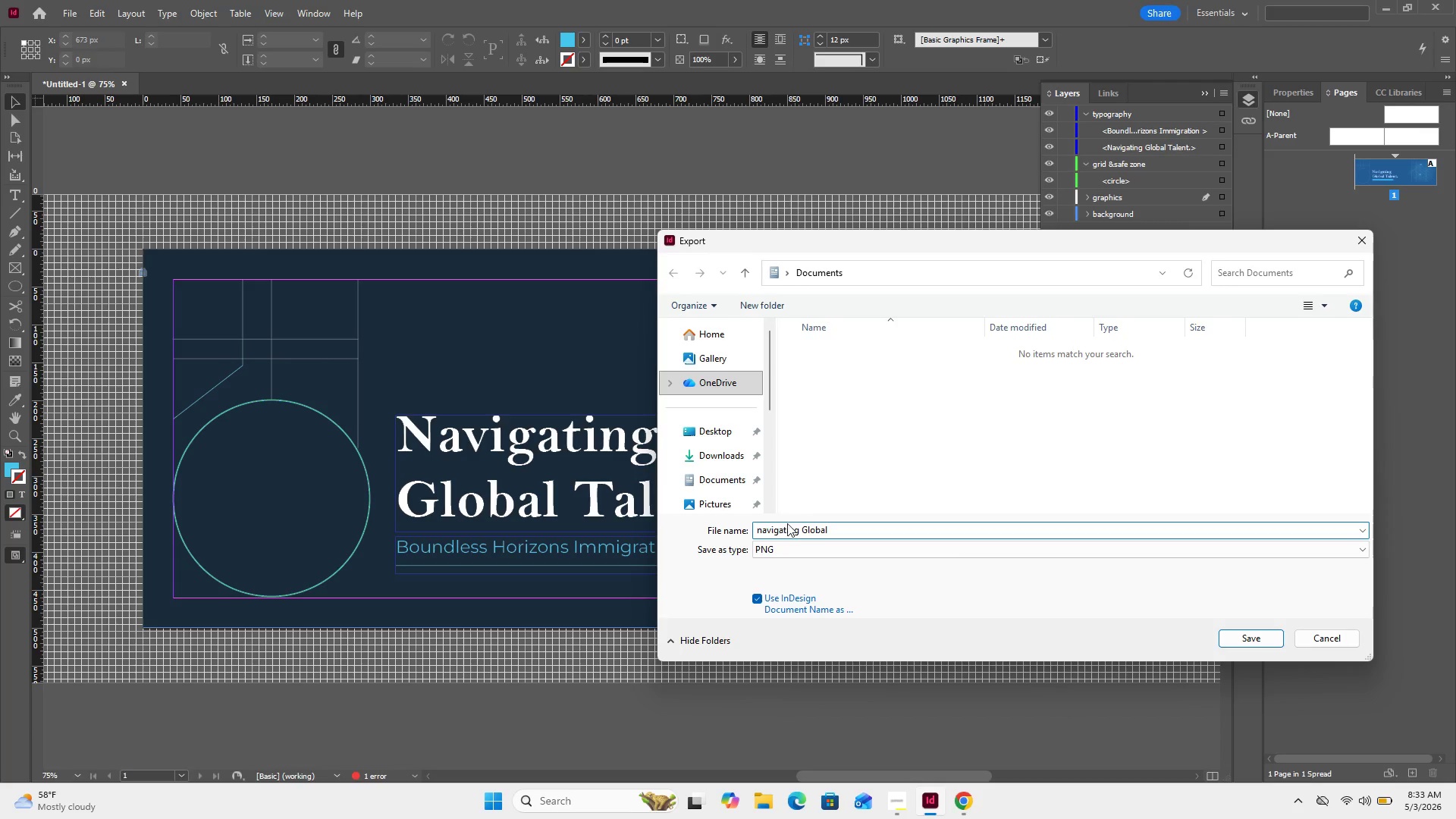 
wait(7.16)
 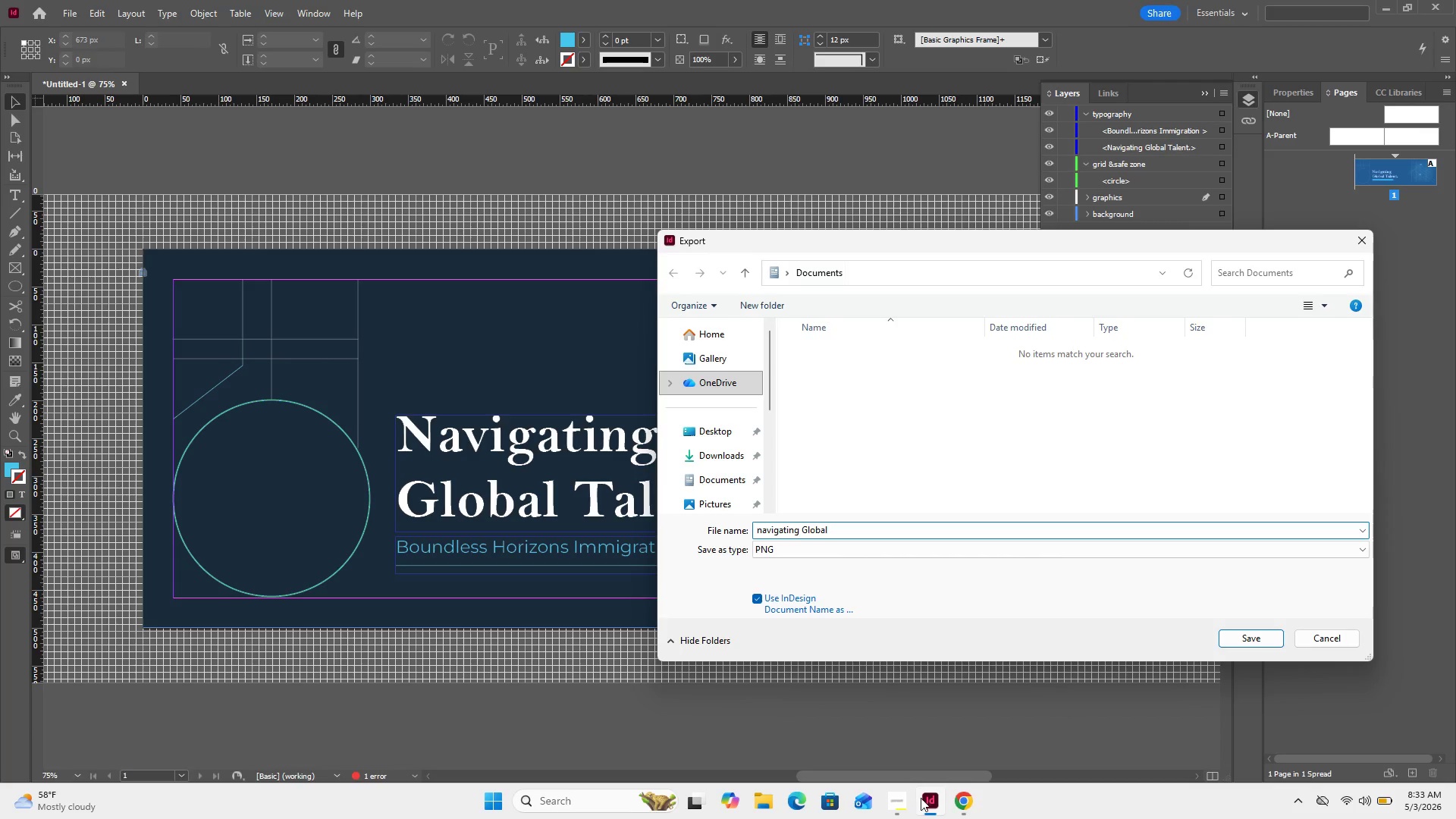 
left_click_drag(start_coordinate=[838, 529], to_coordinate=[745, 538])
 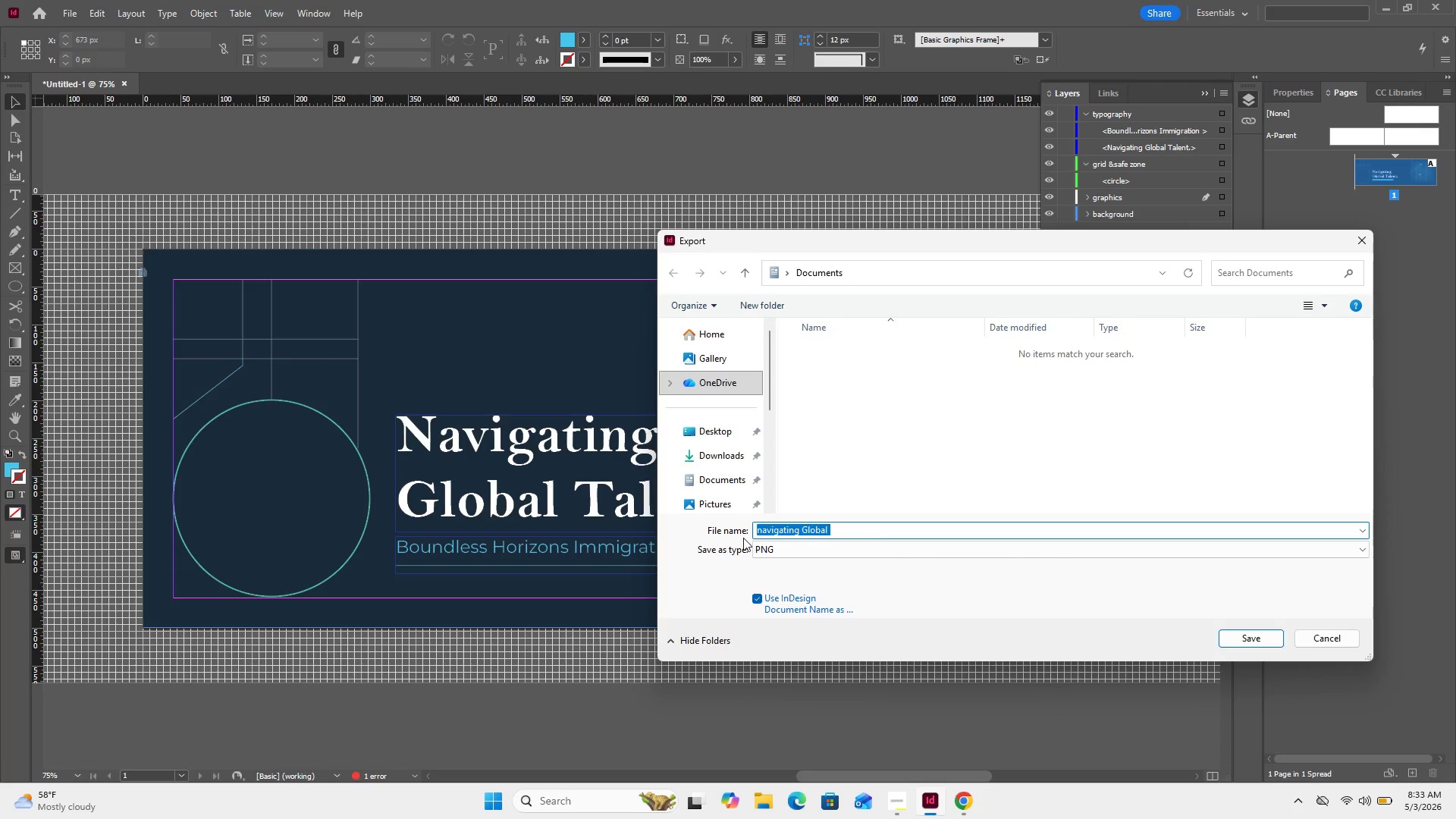 
key(Backspace)
type(Boundless Horizon Immigran)
key(Backspace)
 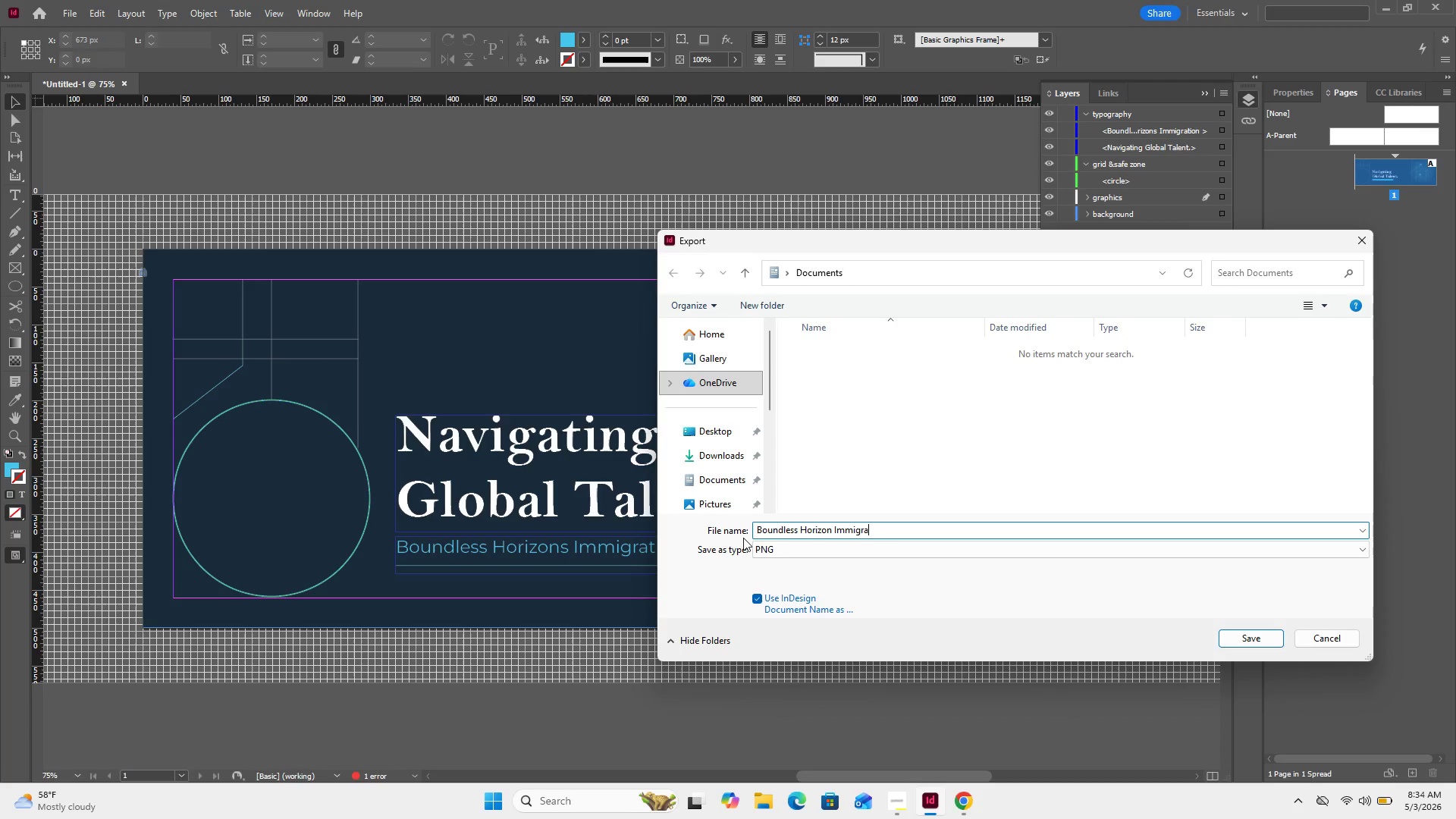 
key(T)
 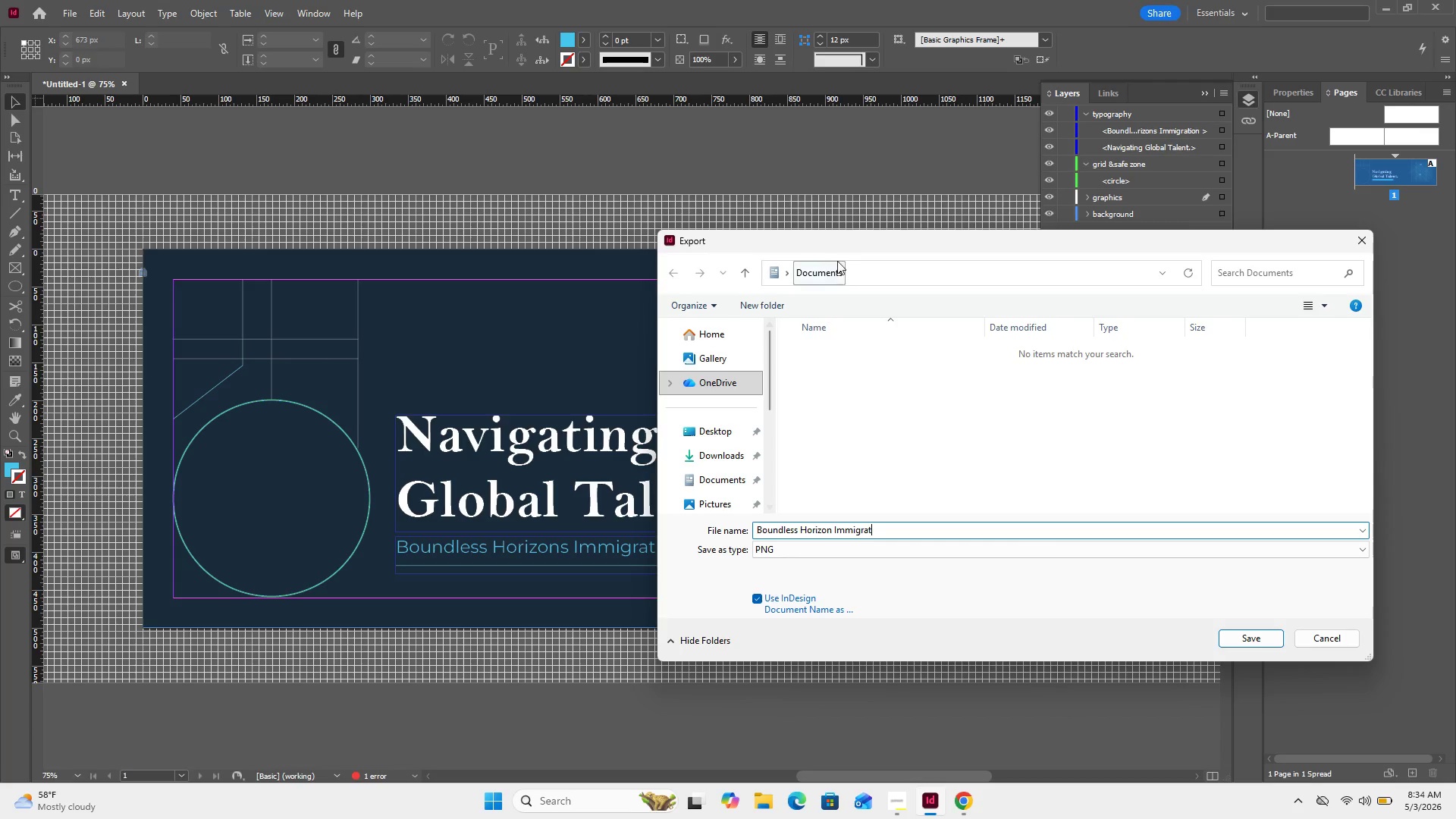 
left_click_drag(start_coordinate=[853, 245], to_coordinate=[623, 240])
 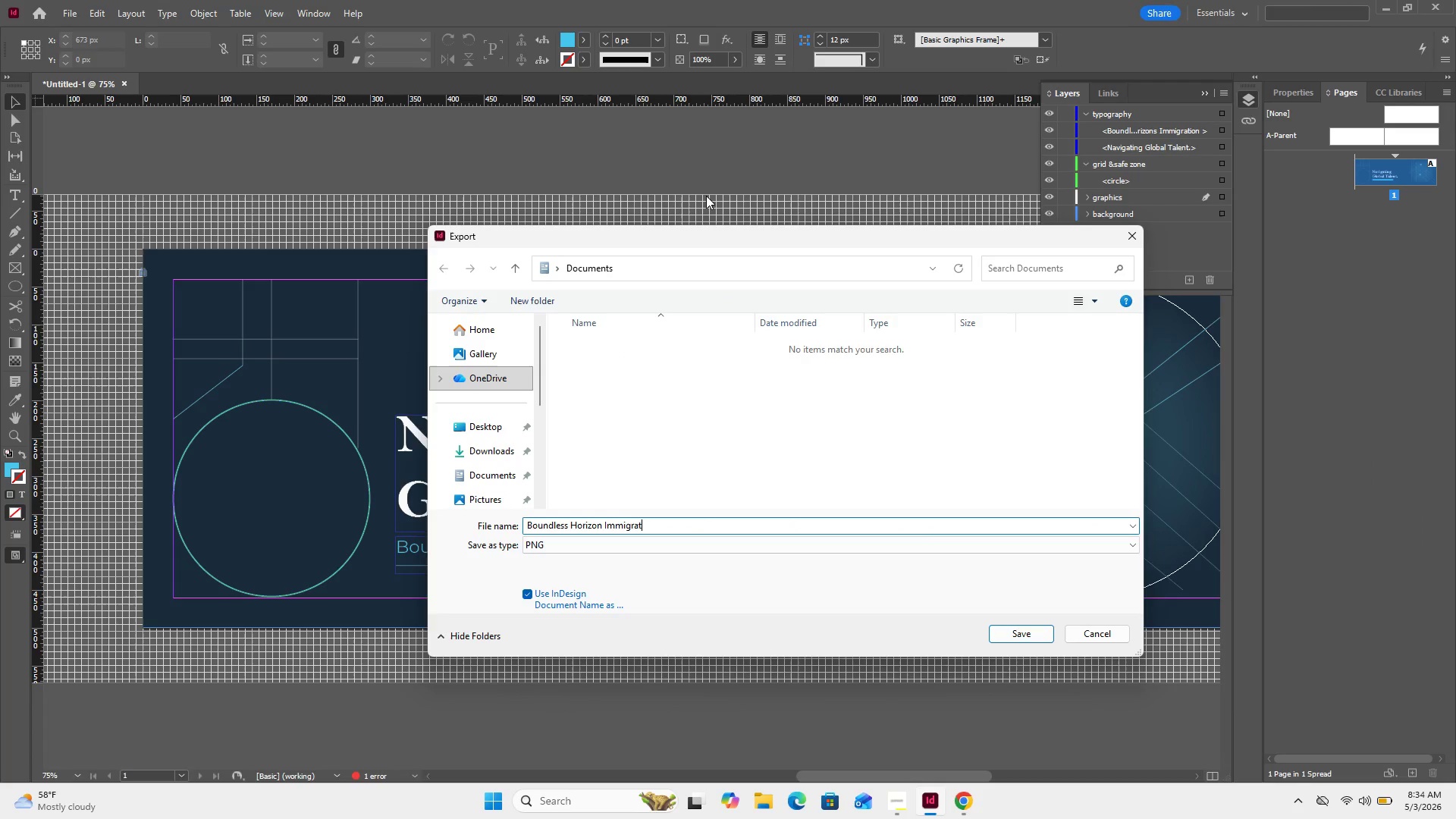 
type(ion)
 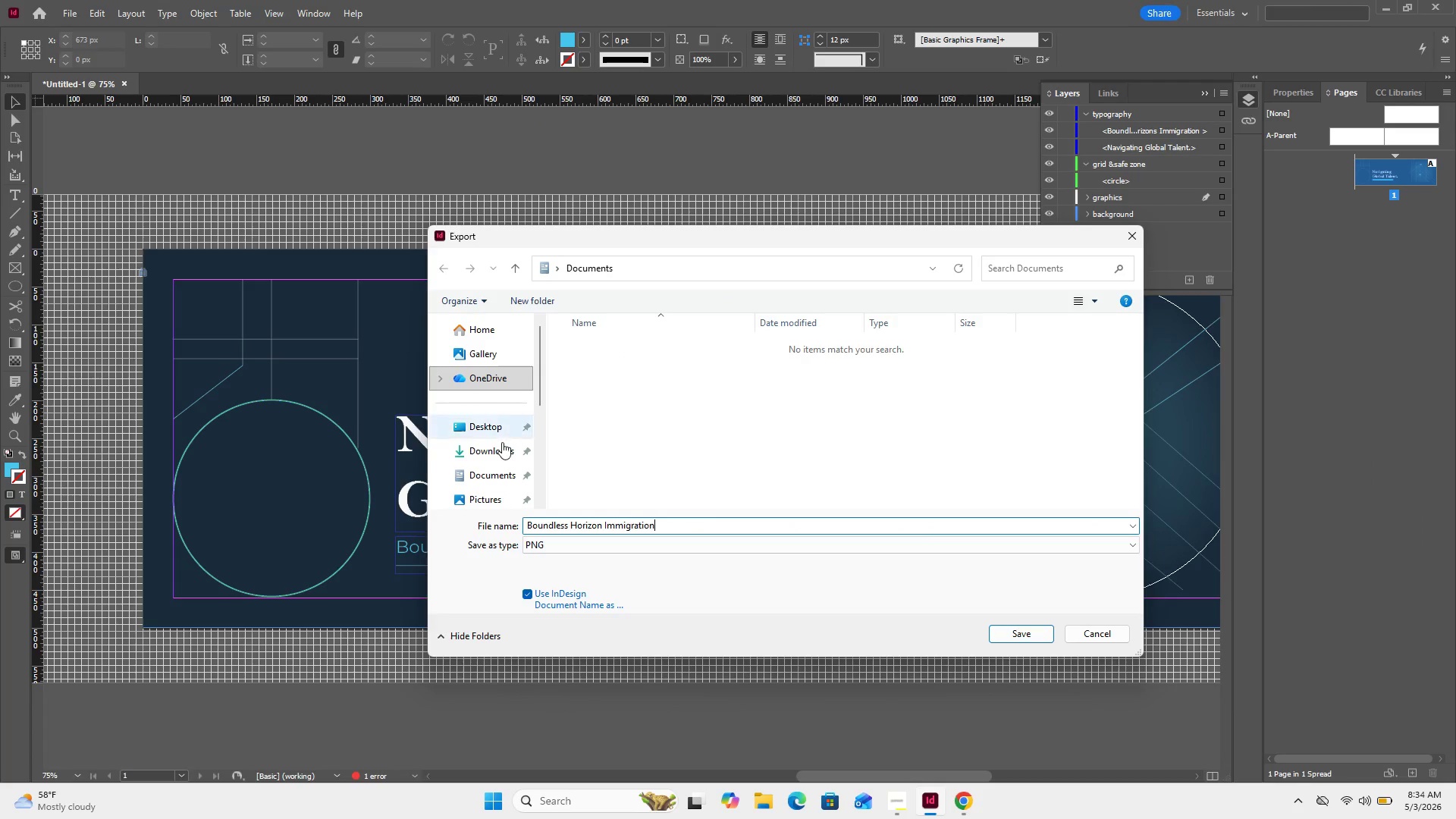 
scroll: coordinate [504, 448], scroll_direction: down, amount: 1.0
 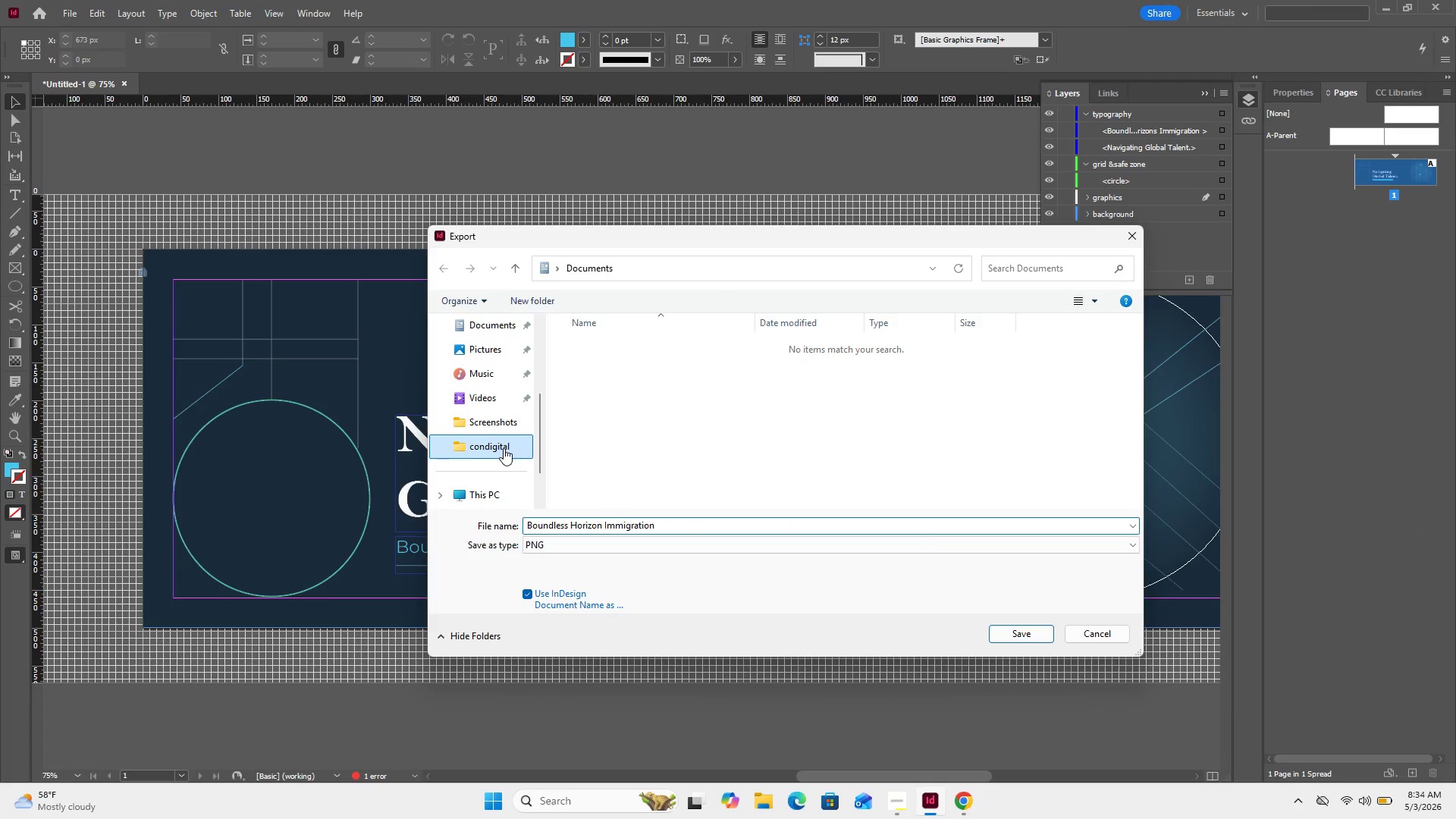 
double_click([504, 448])
 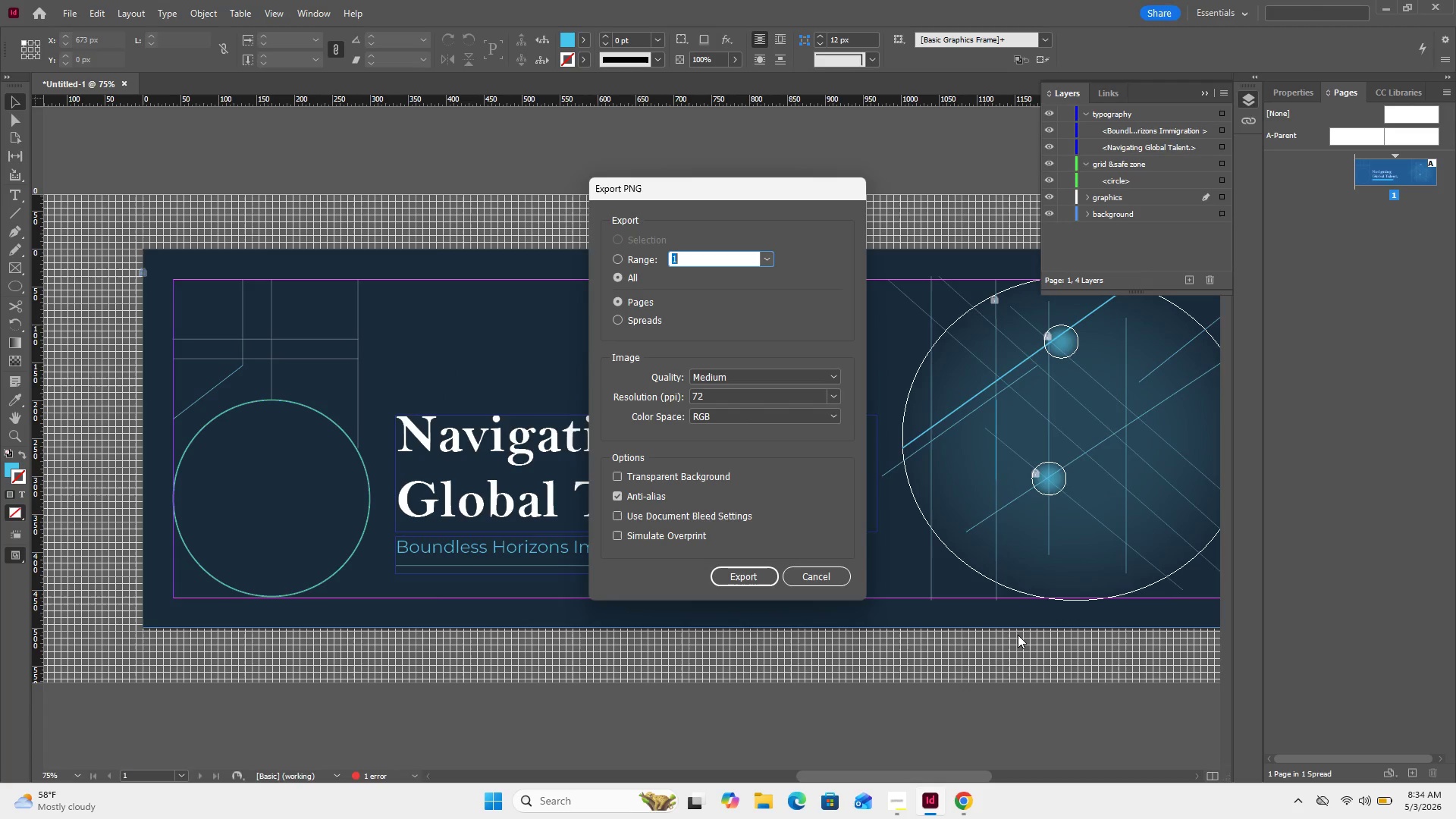 
wait(10.7)
 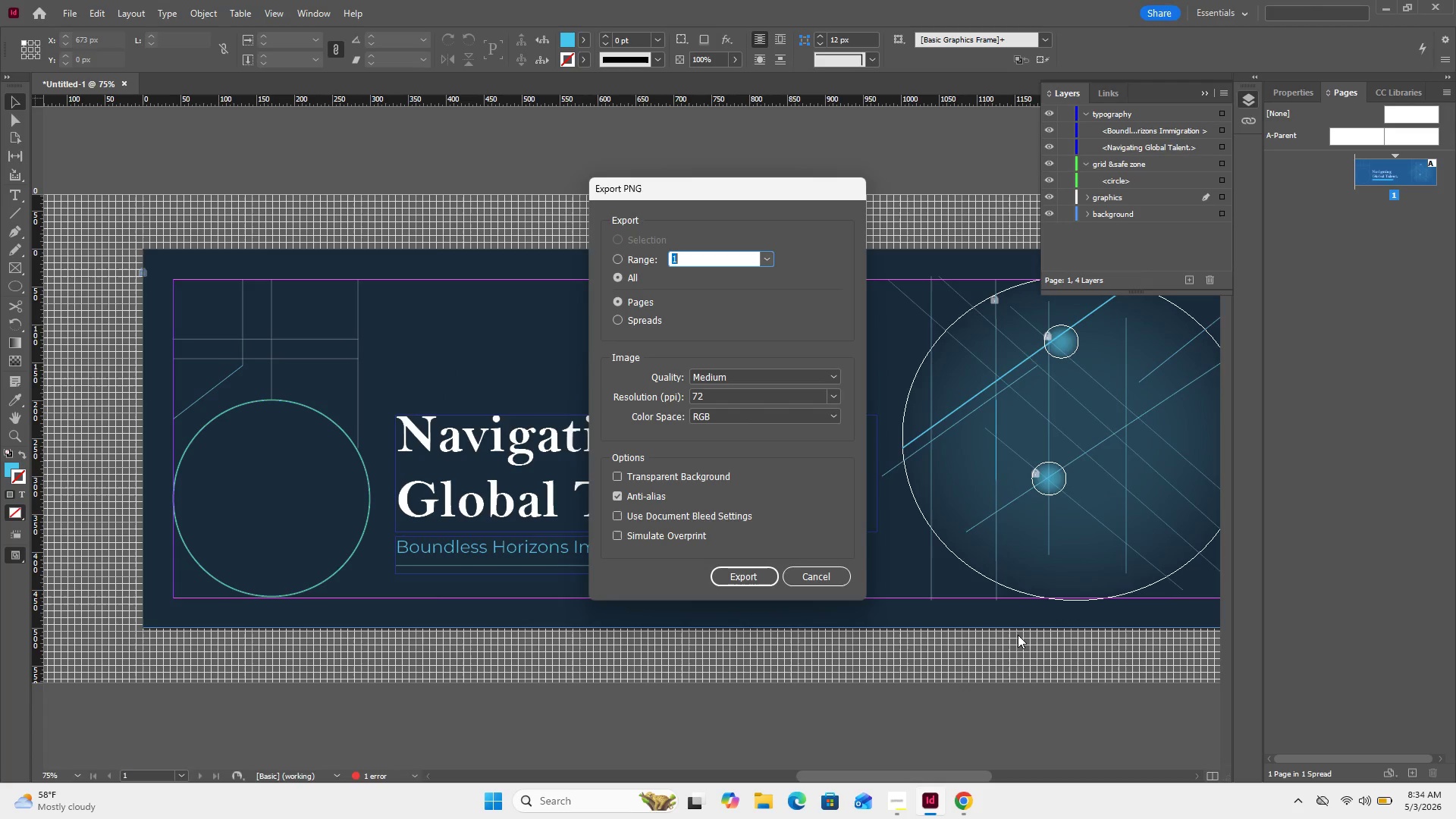 
double_click([817, 399])
 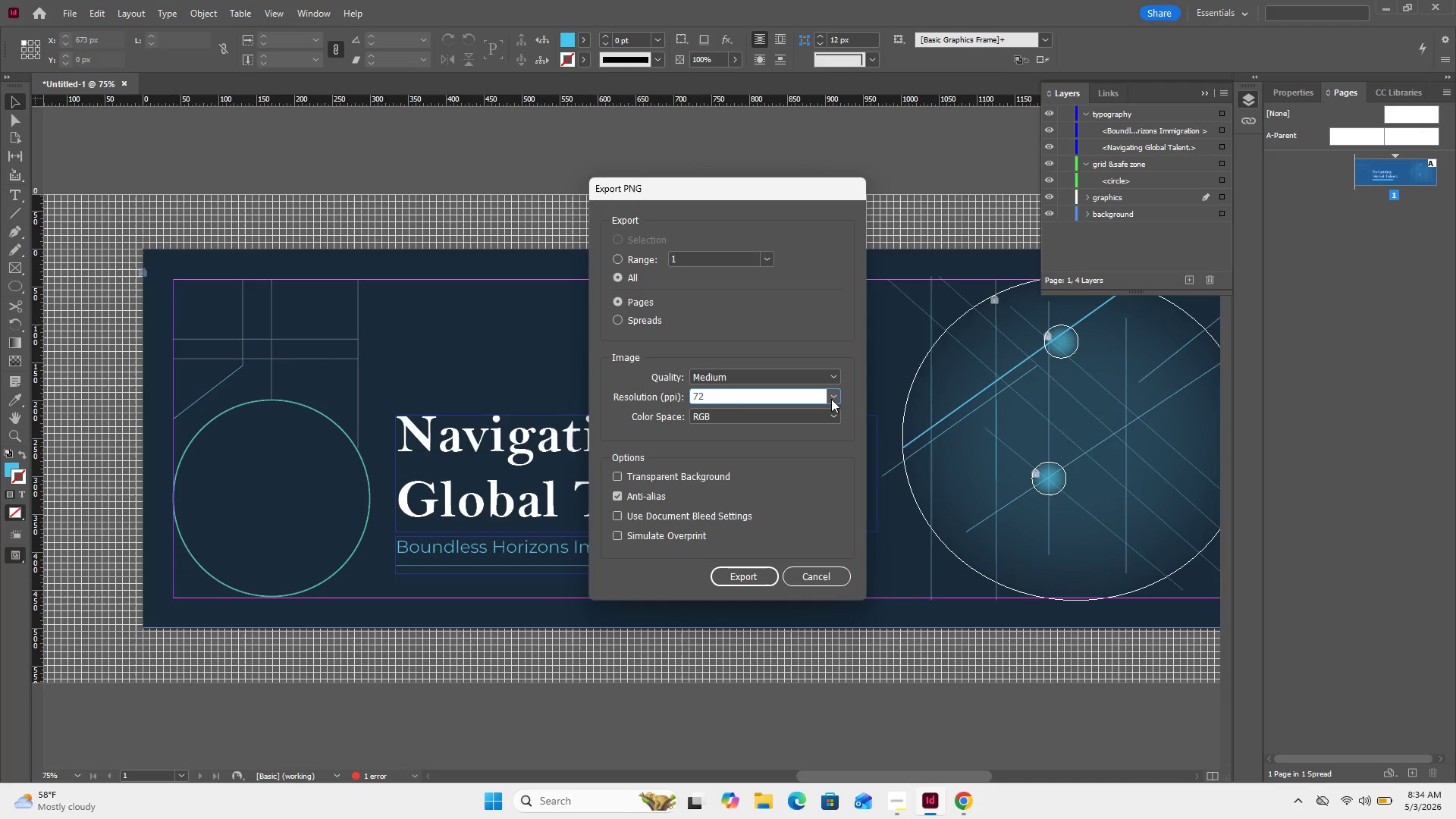 
left_click([831, 399])
 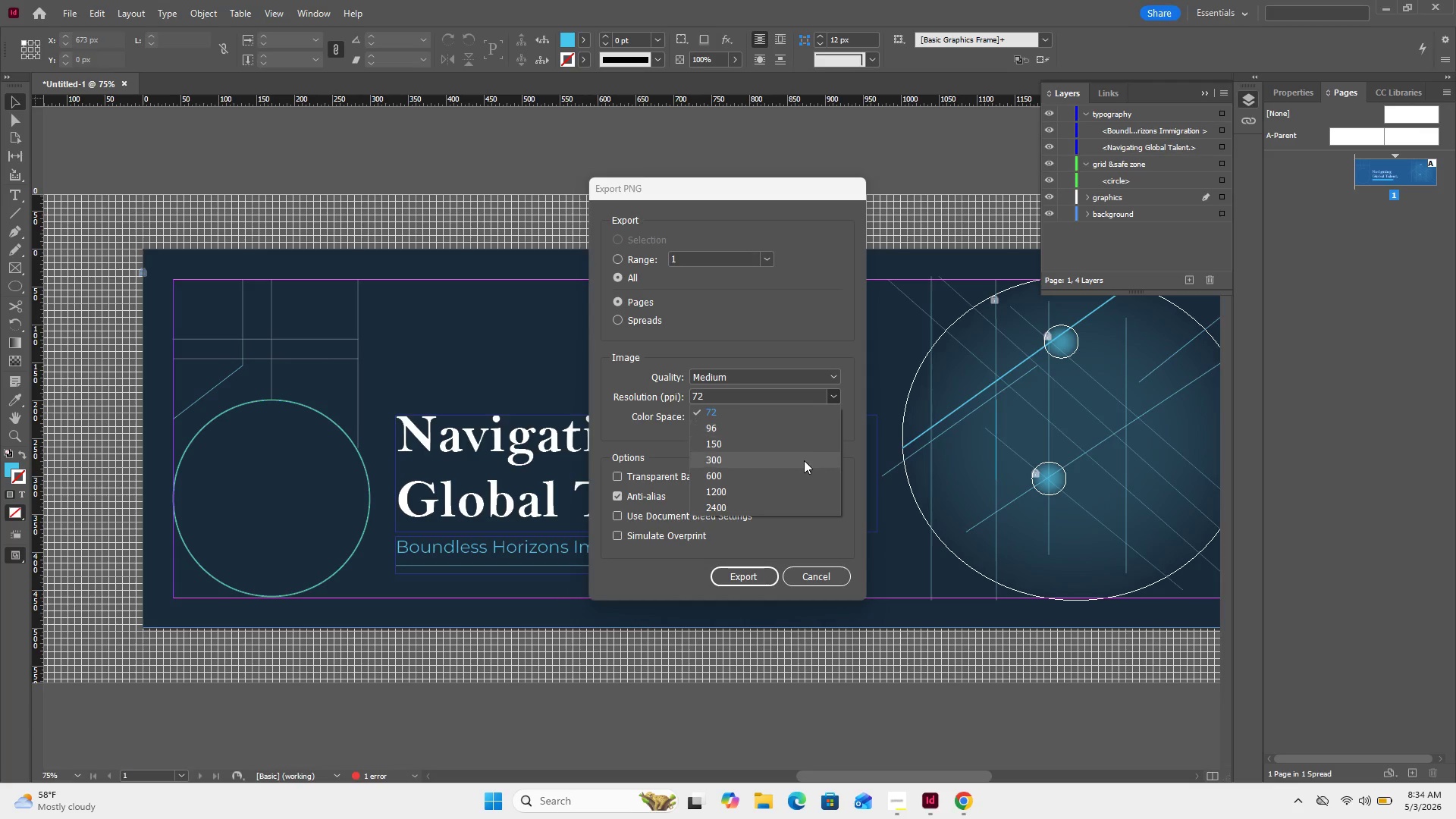 
scroll: coordinate [802, 466], scroll_direction: down, amount: 8.0
 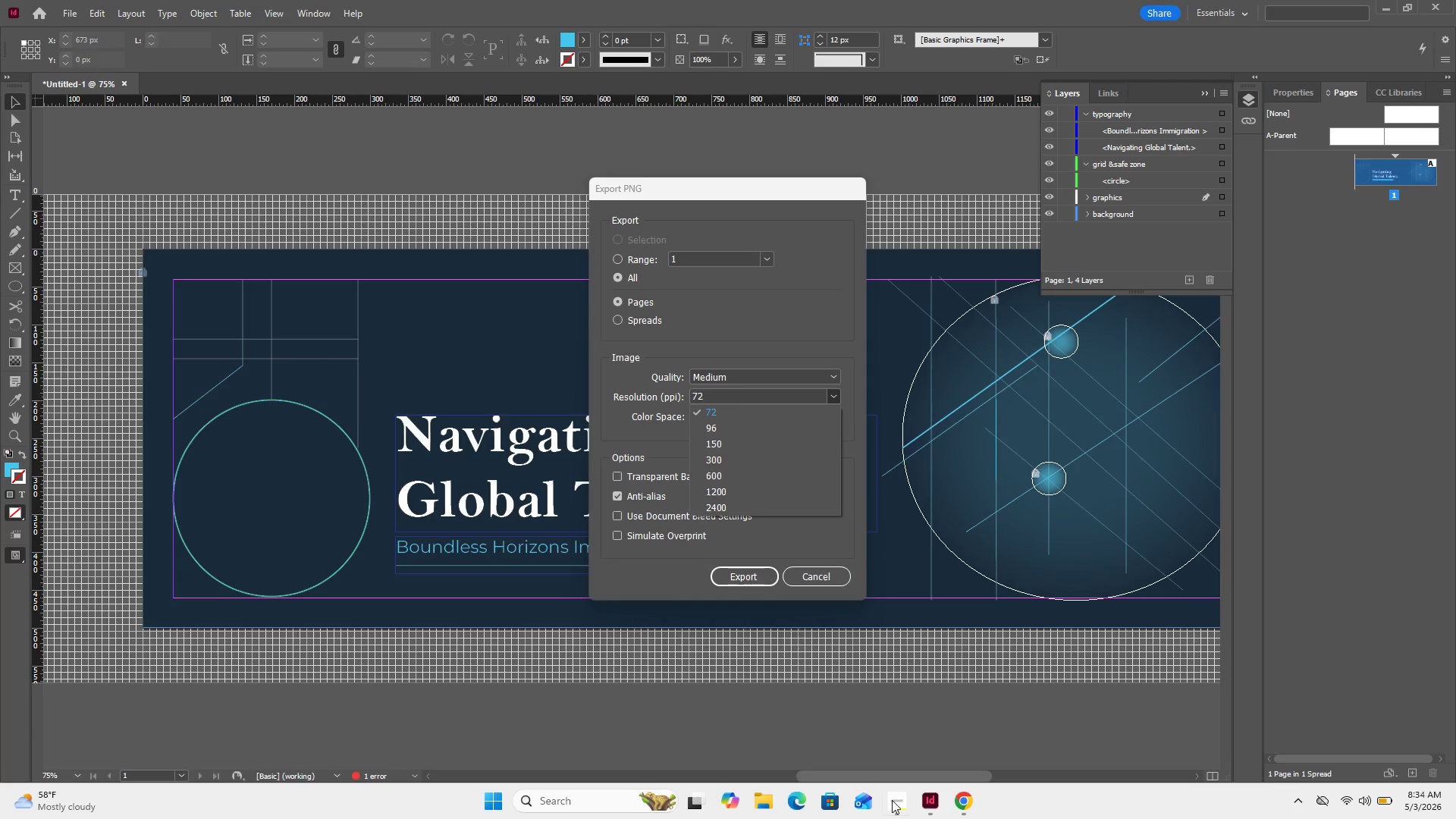 
left_click([899, 809])